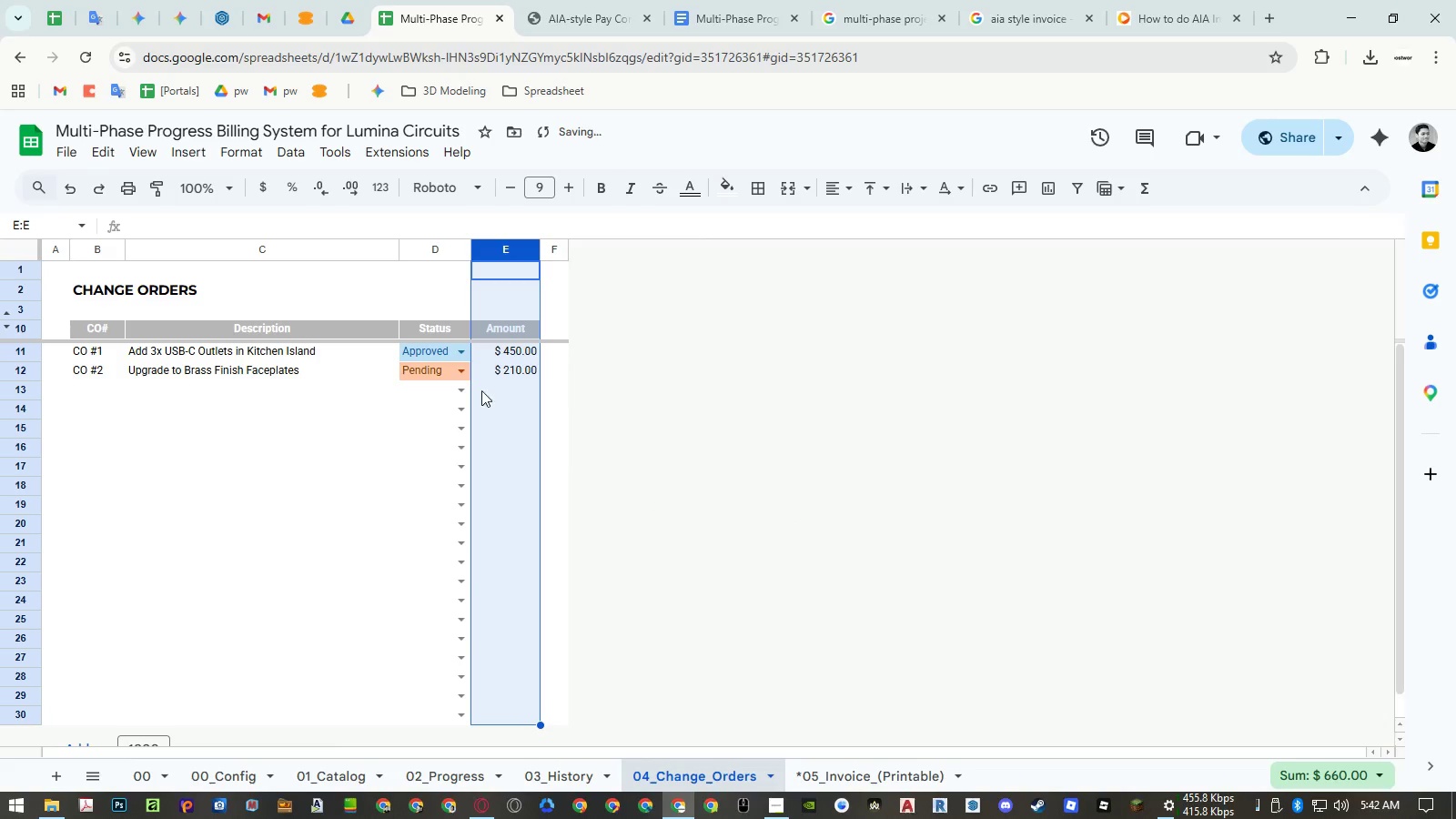 
right_click([425, 247])
 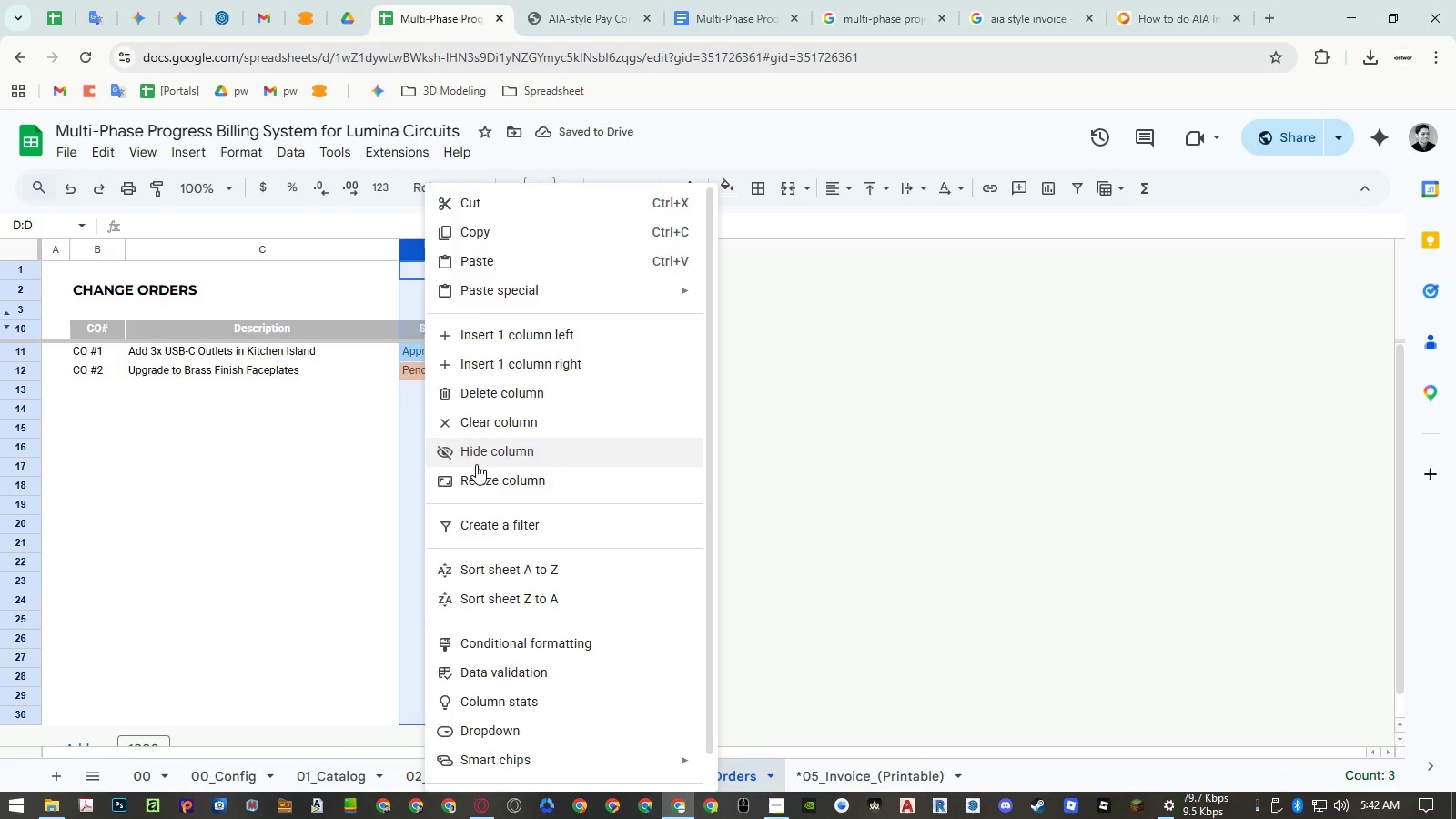 
left_click([478, 476])
 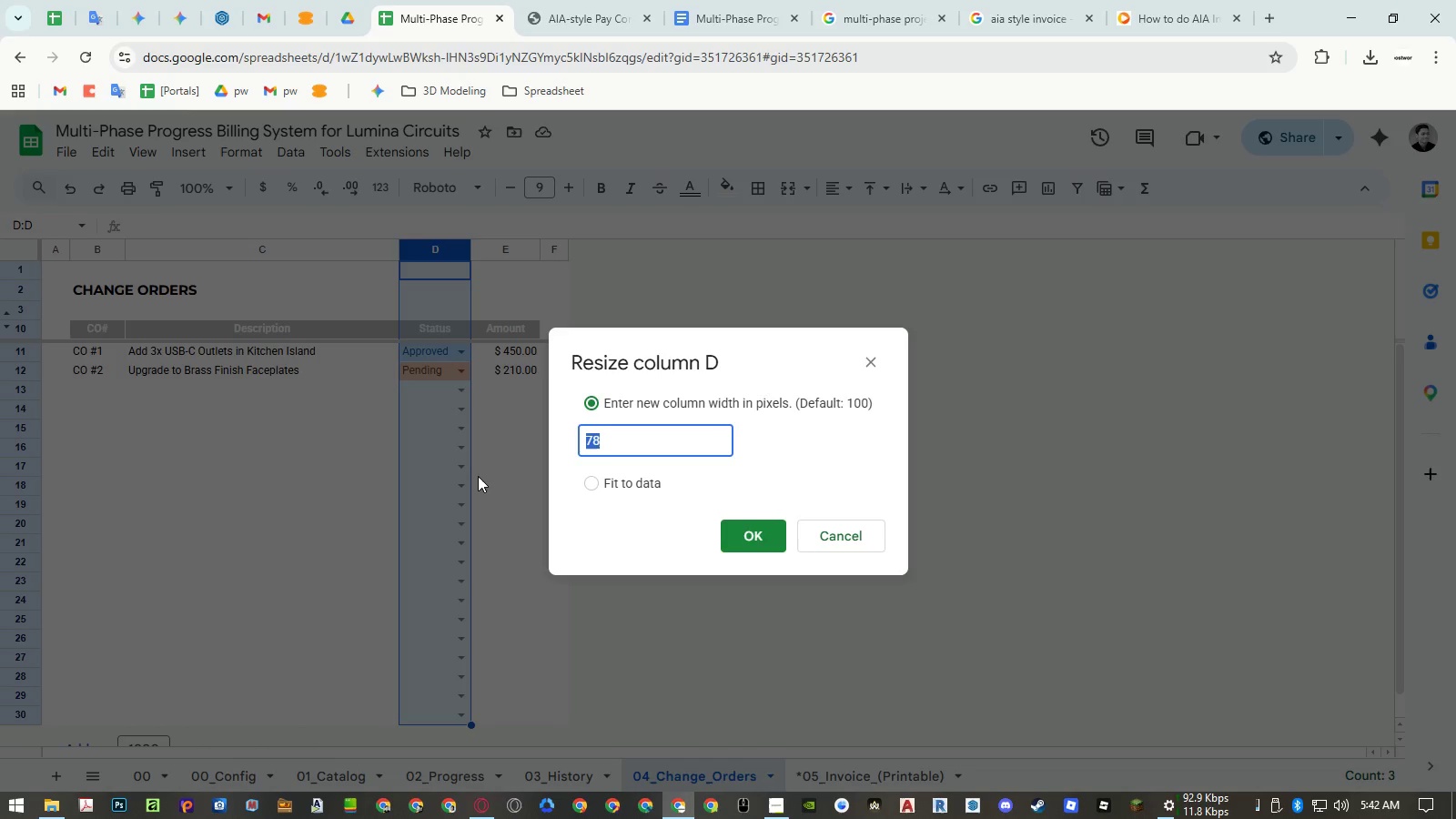 
key(Numpad7)
 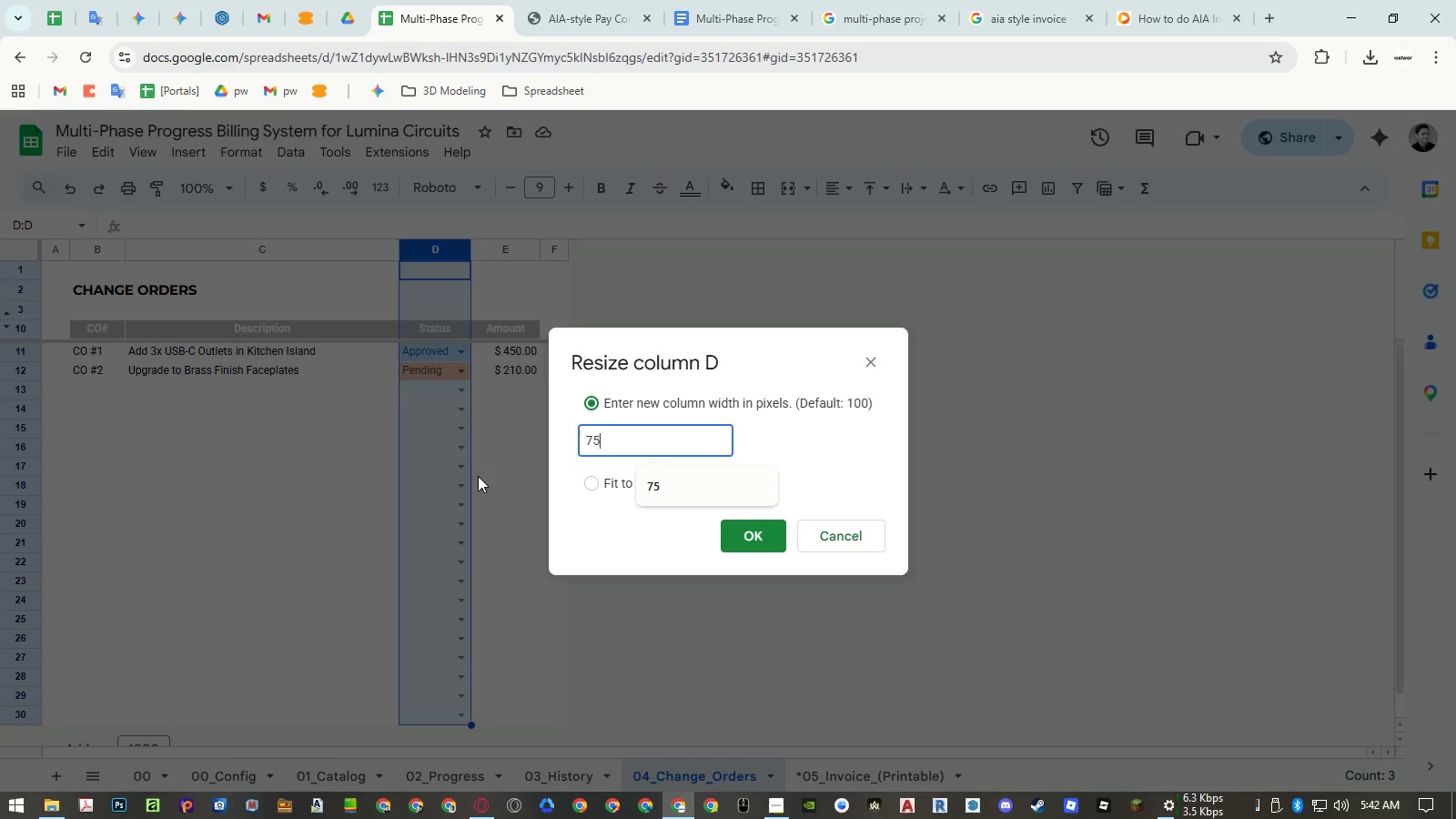 
key(Numpad5)
 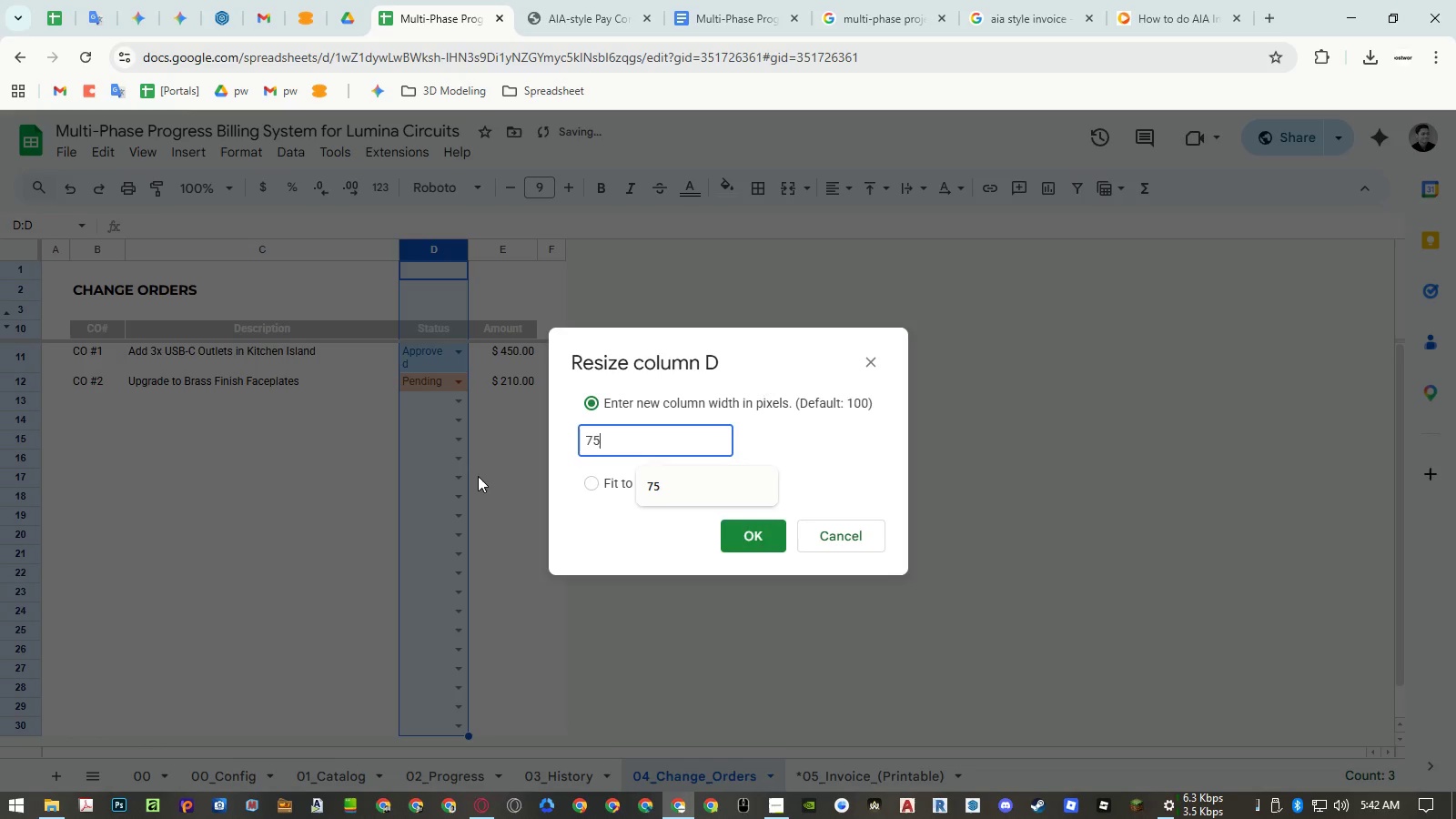 
key(NumpadEnter)
 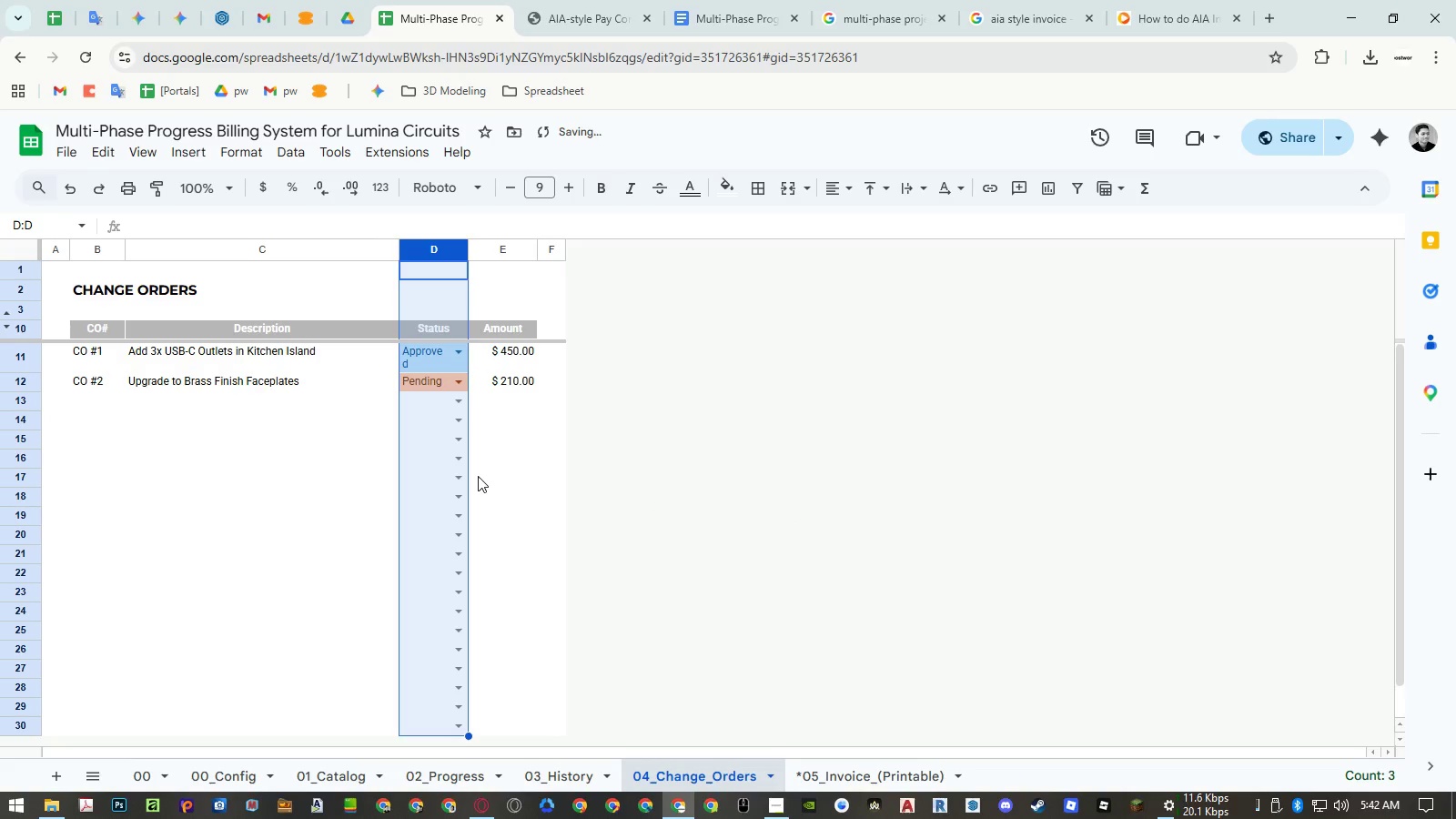 
key(Control+ControlLeft)
 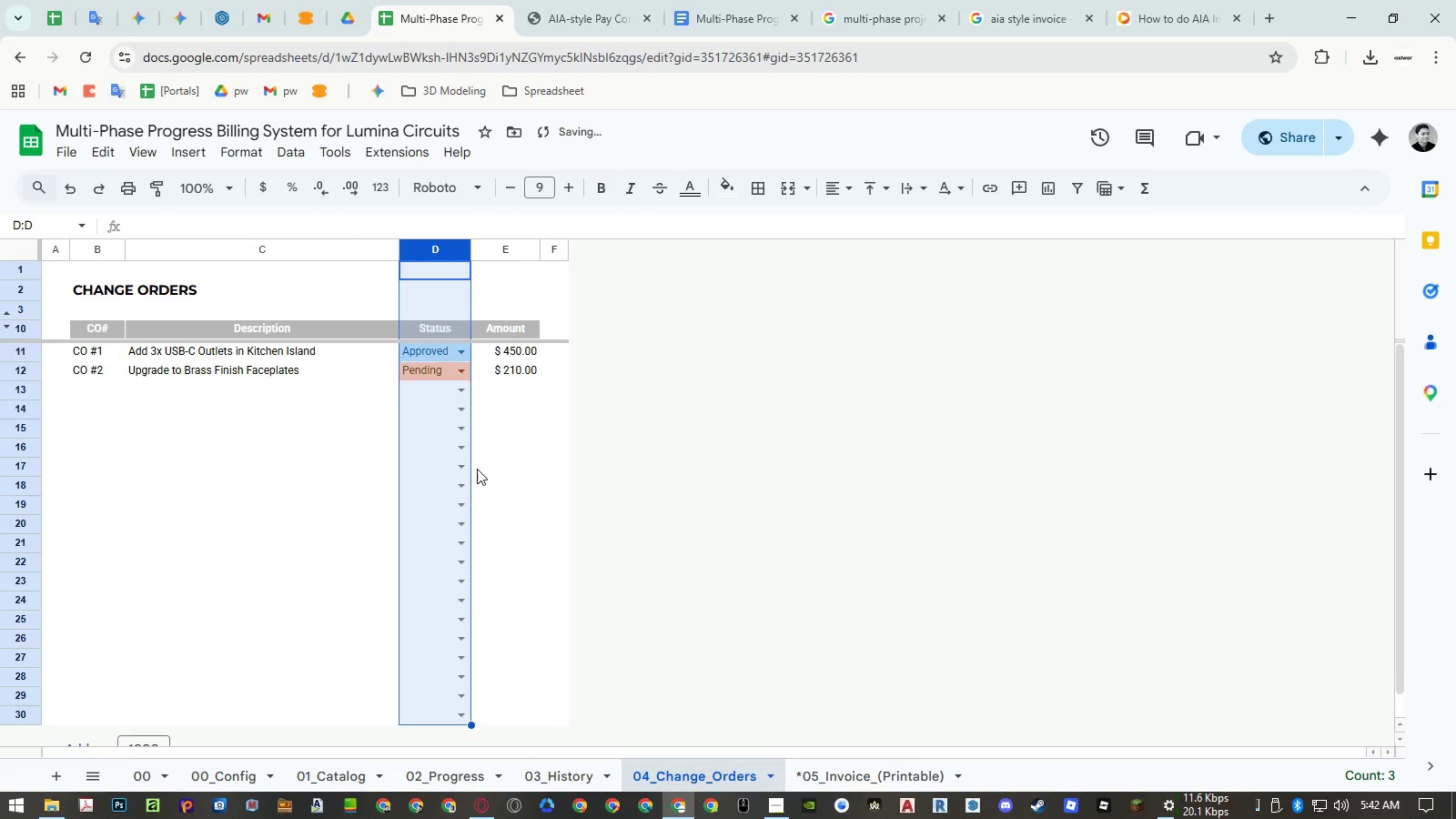 
key(Control+Z)
 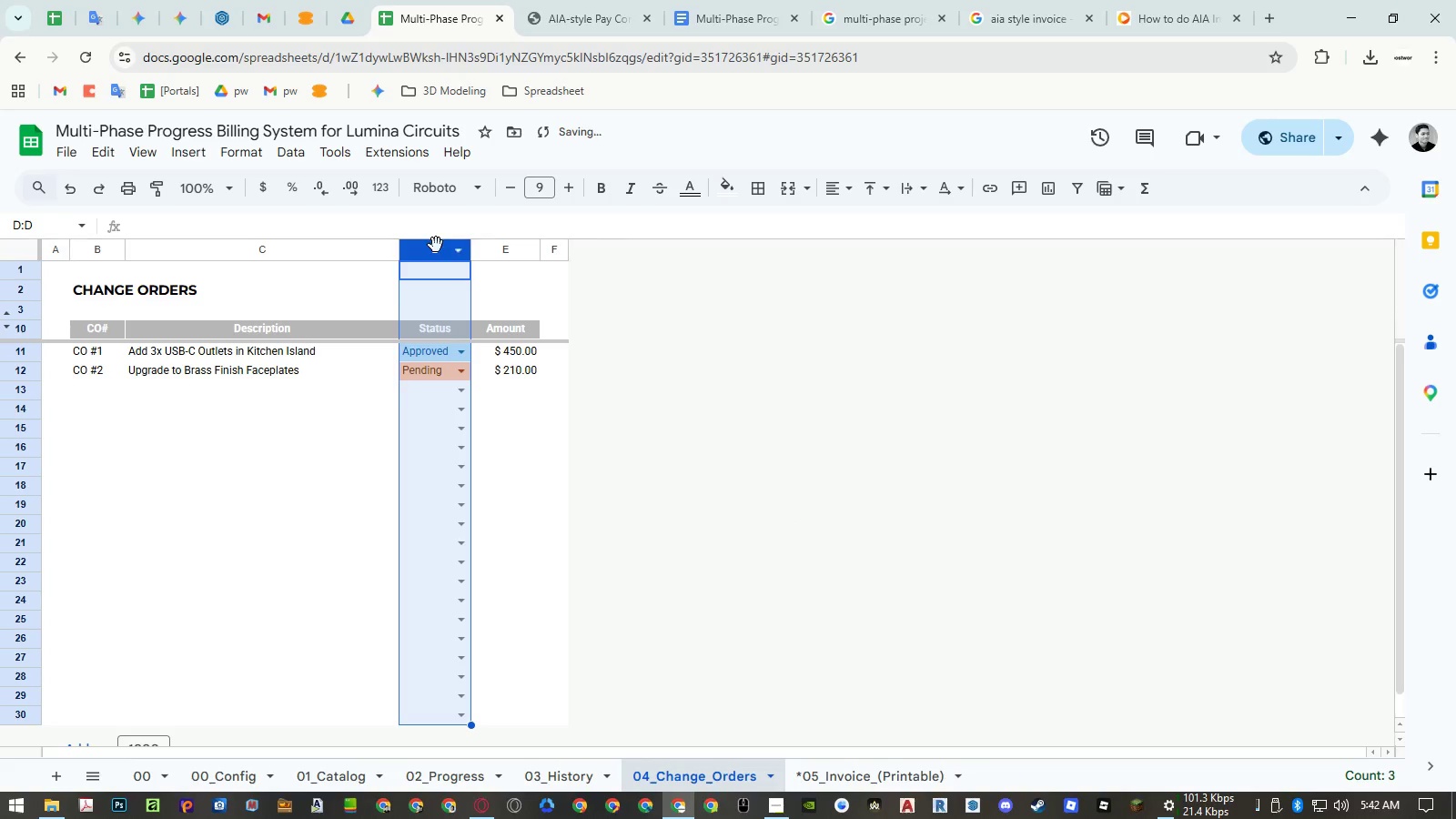 
right_click([436, 245])
 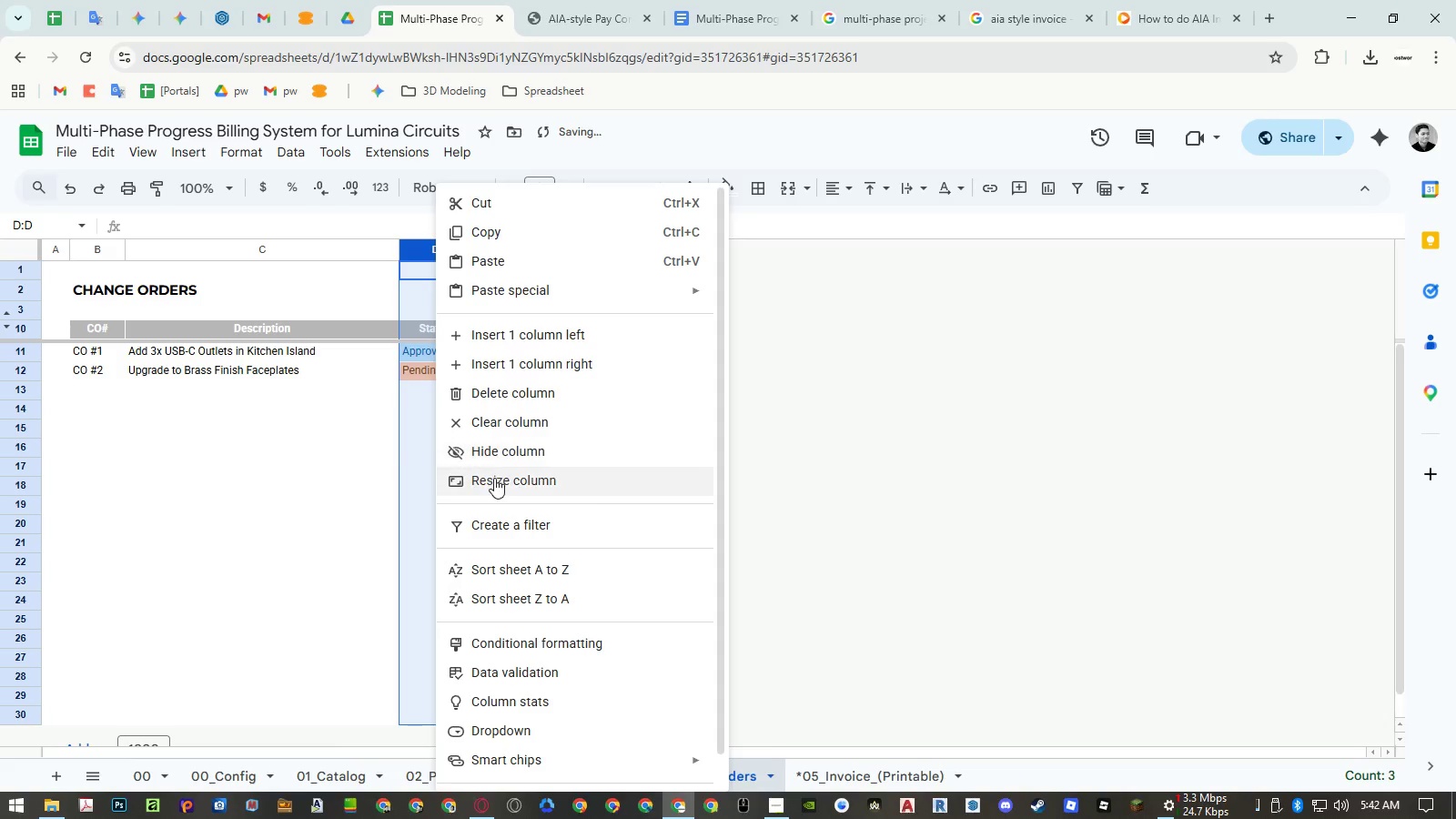 
left_click([494, 478])
 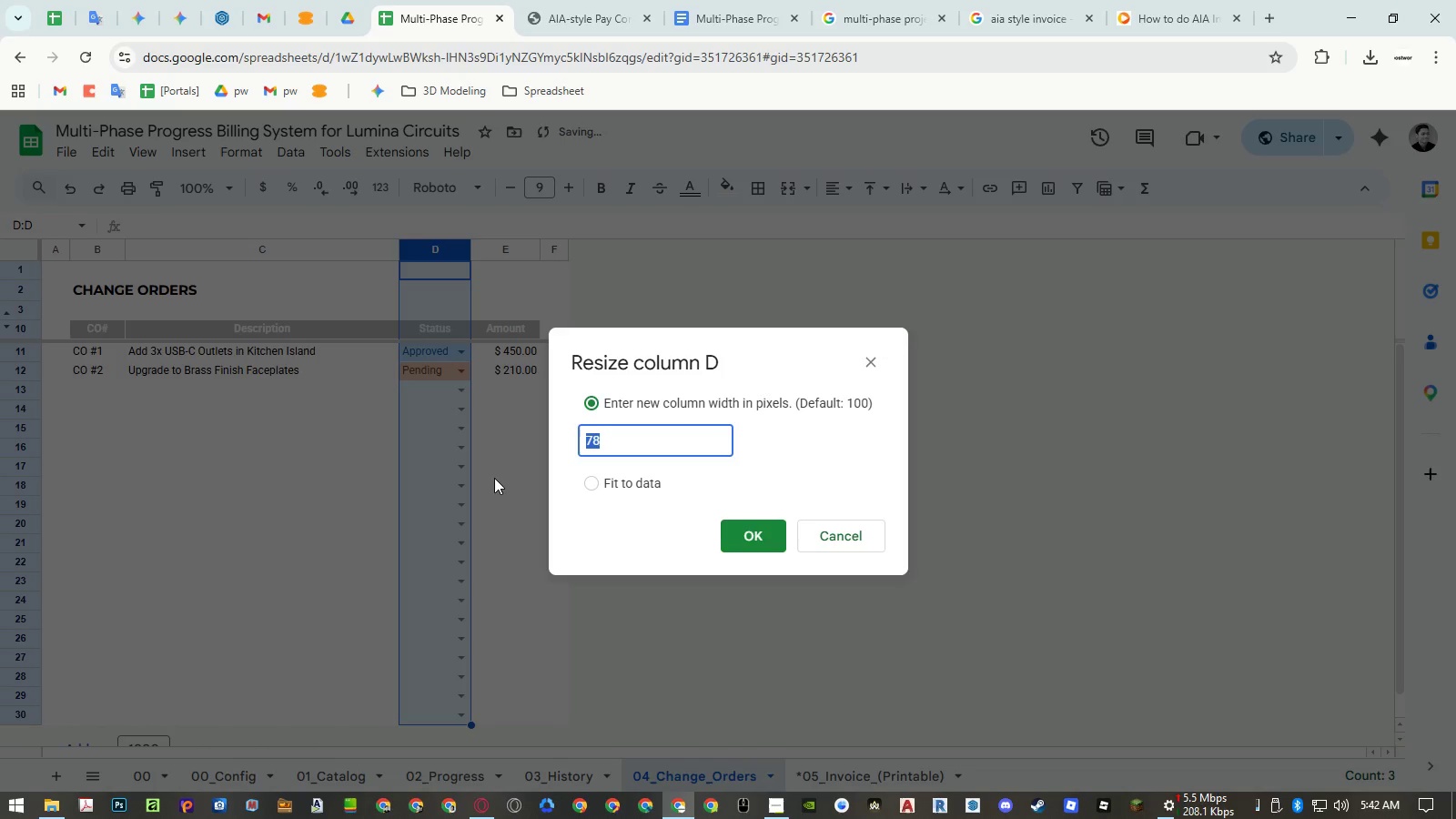 
key(Numpad9)
 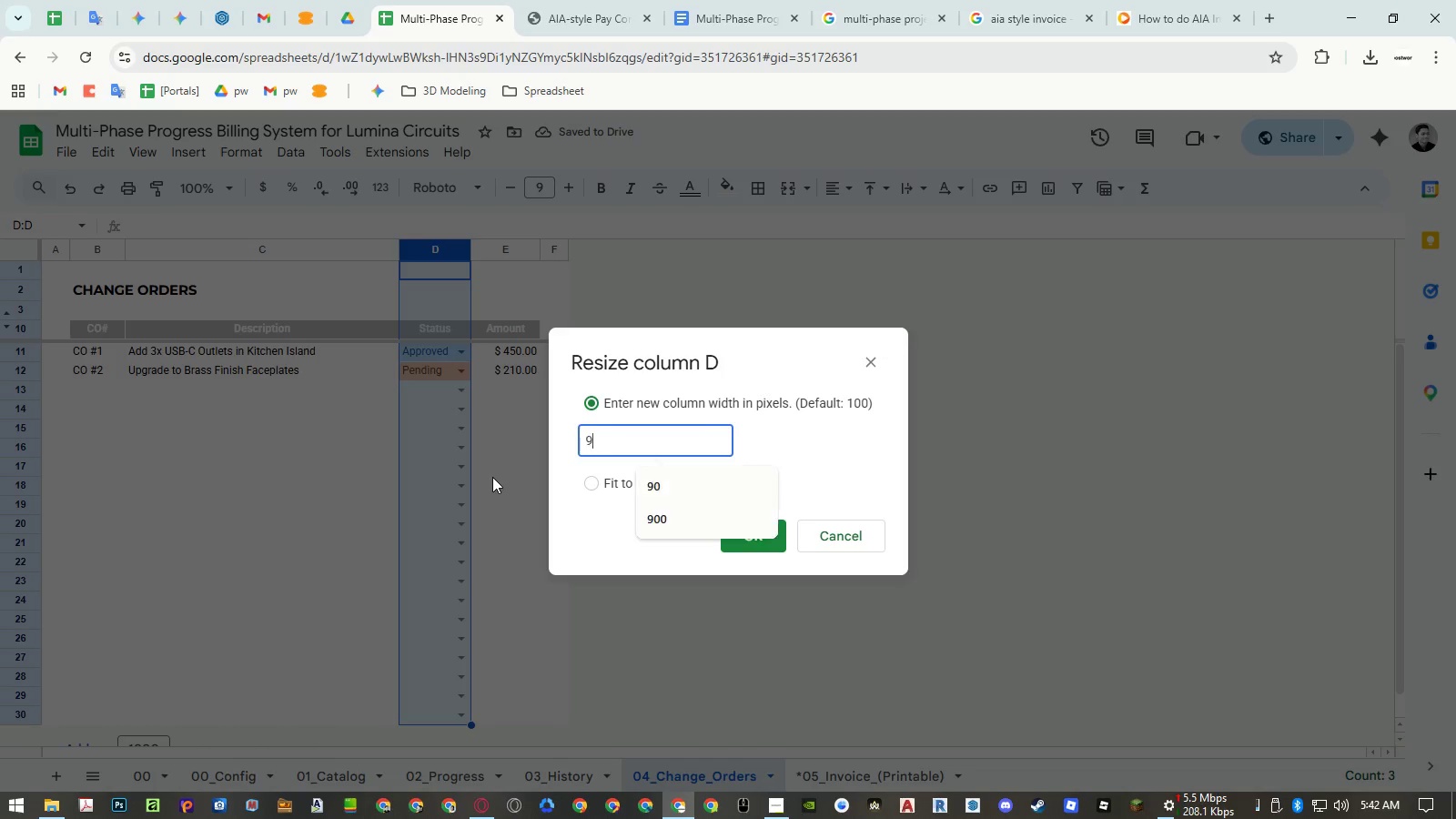 
key(Numpad0)
 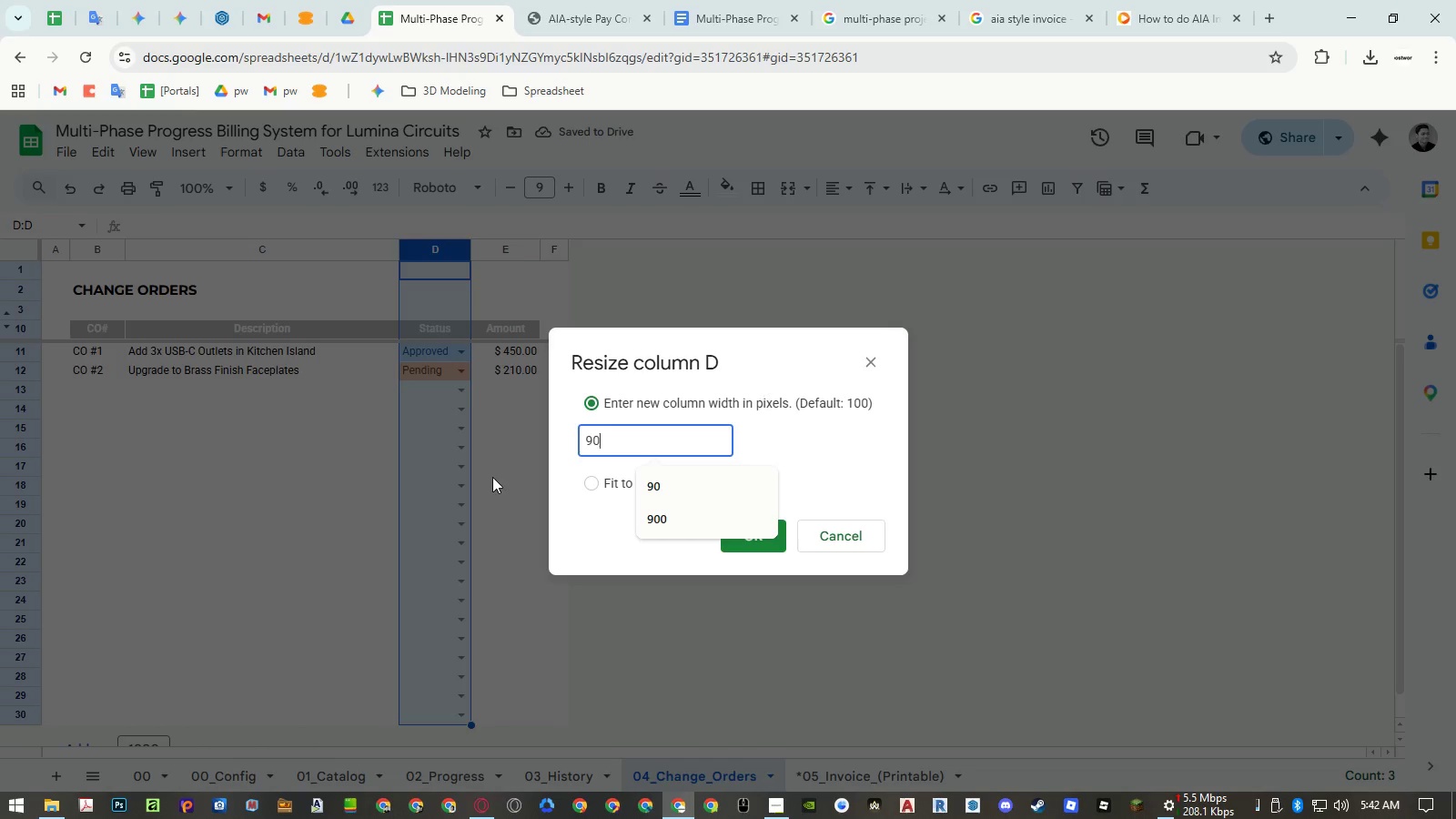 
key(NumpadEnter)
 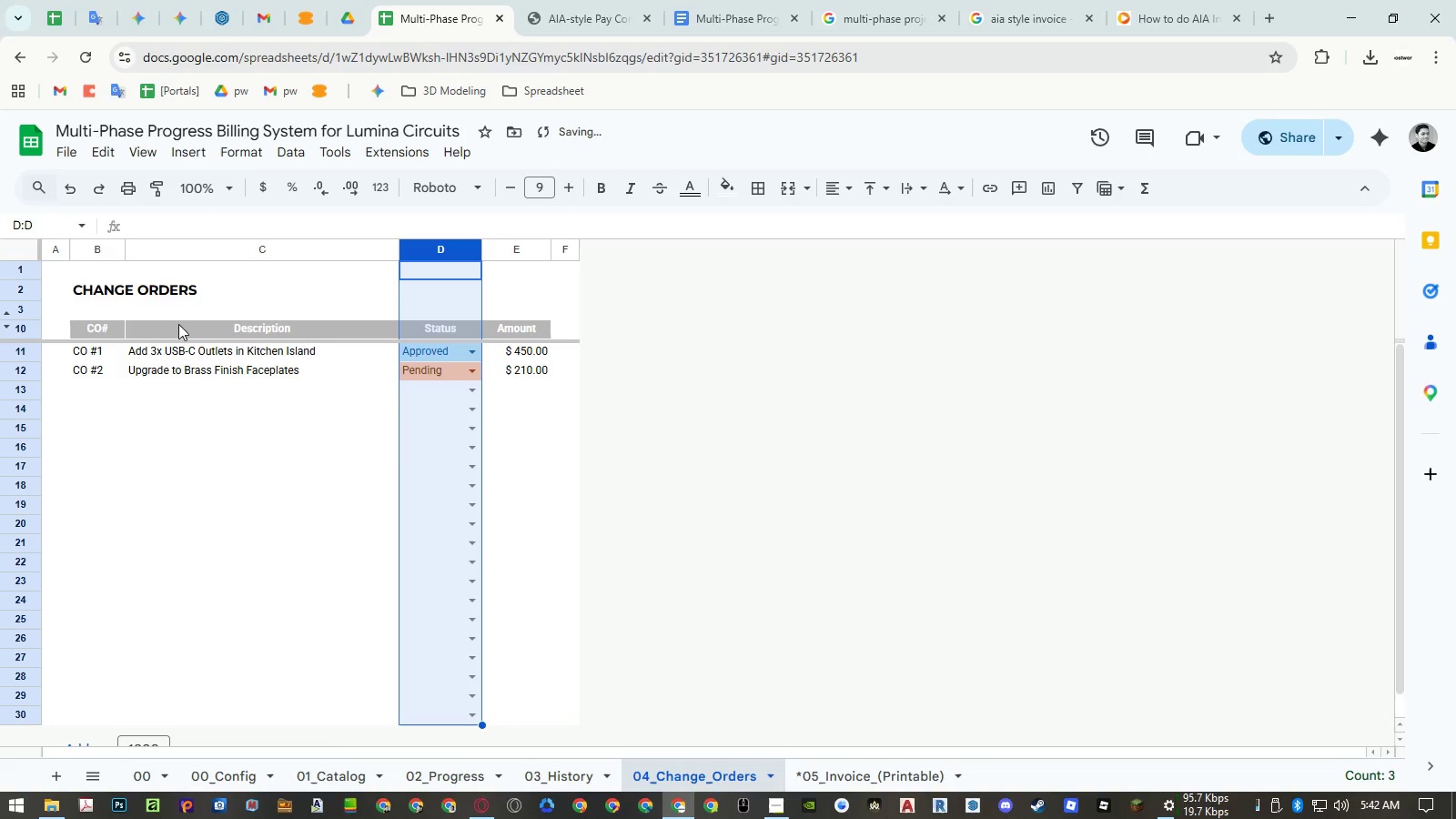 
right_click([93, 249])
 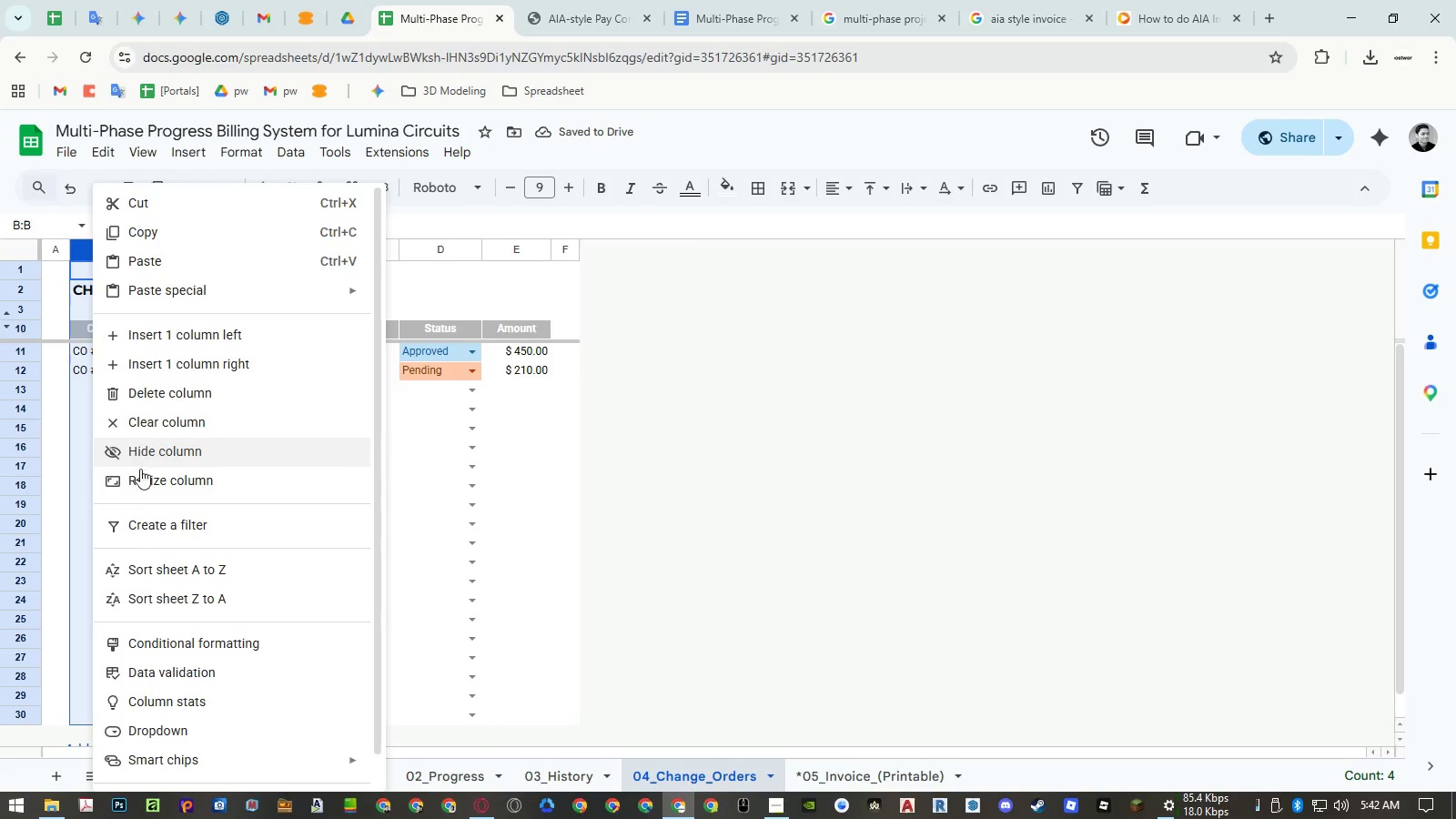 
left_click([142, 483])
 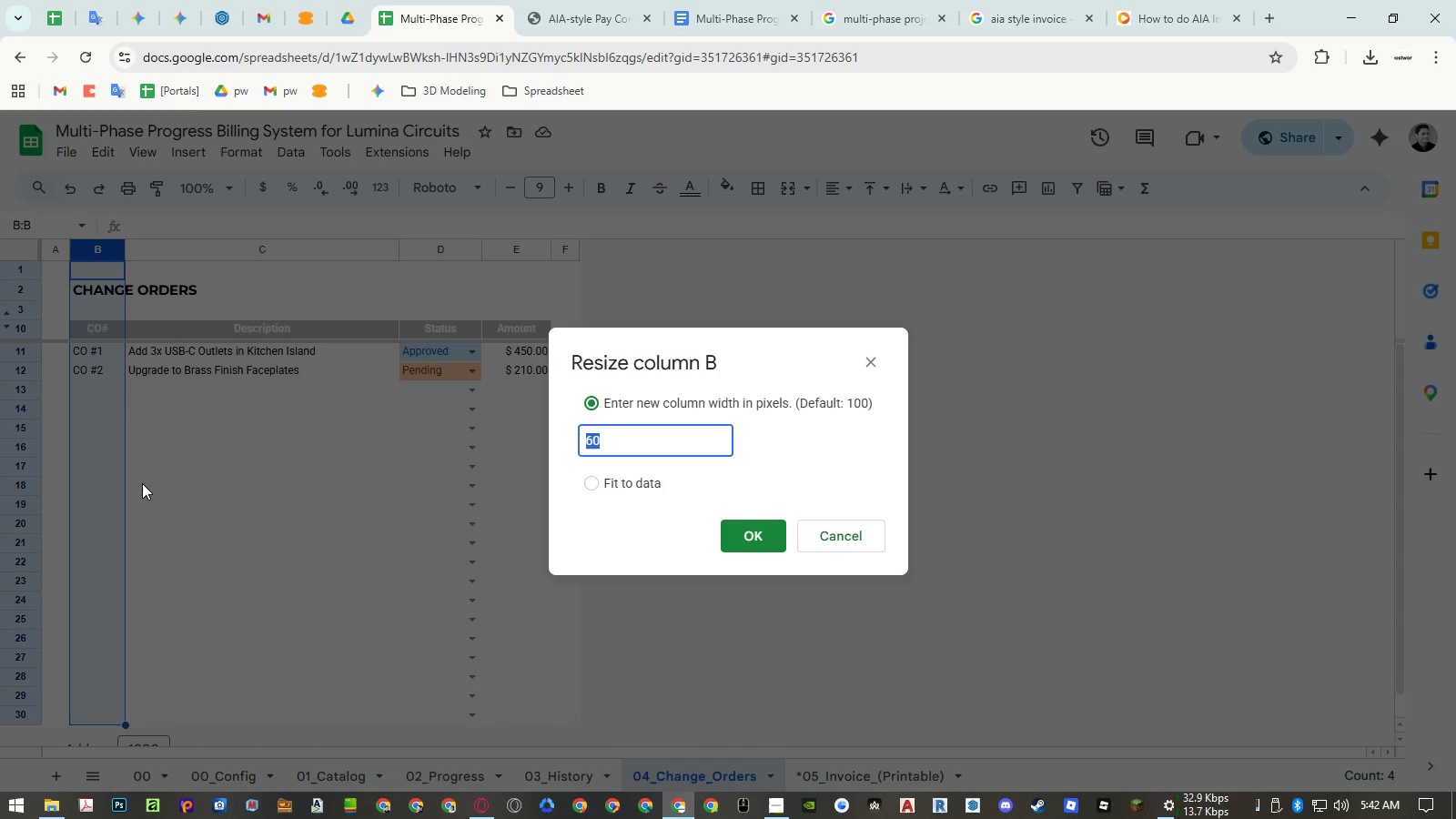 
key(Numpad6)
 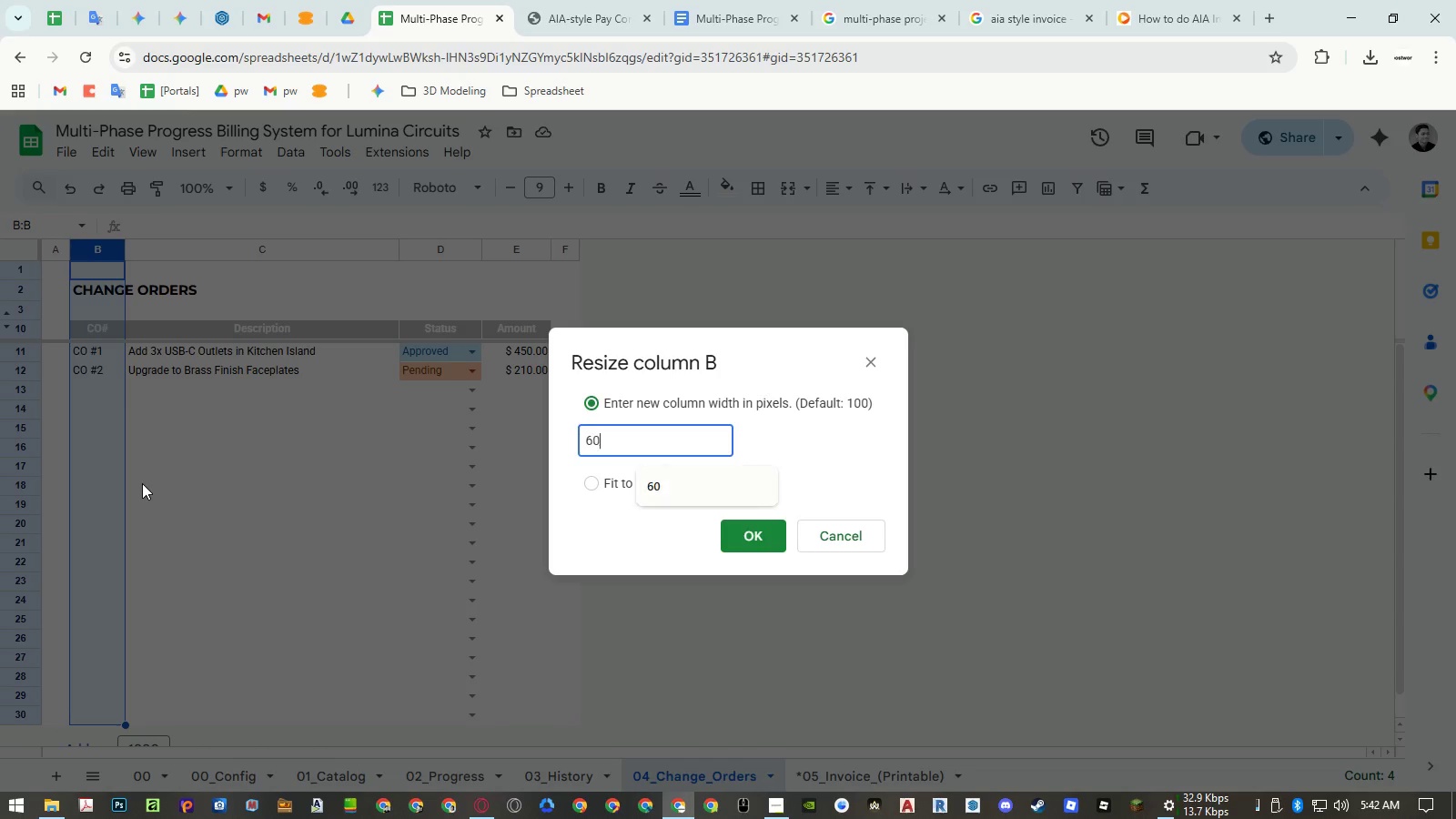 
key(Numpad0)
 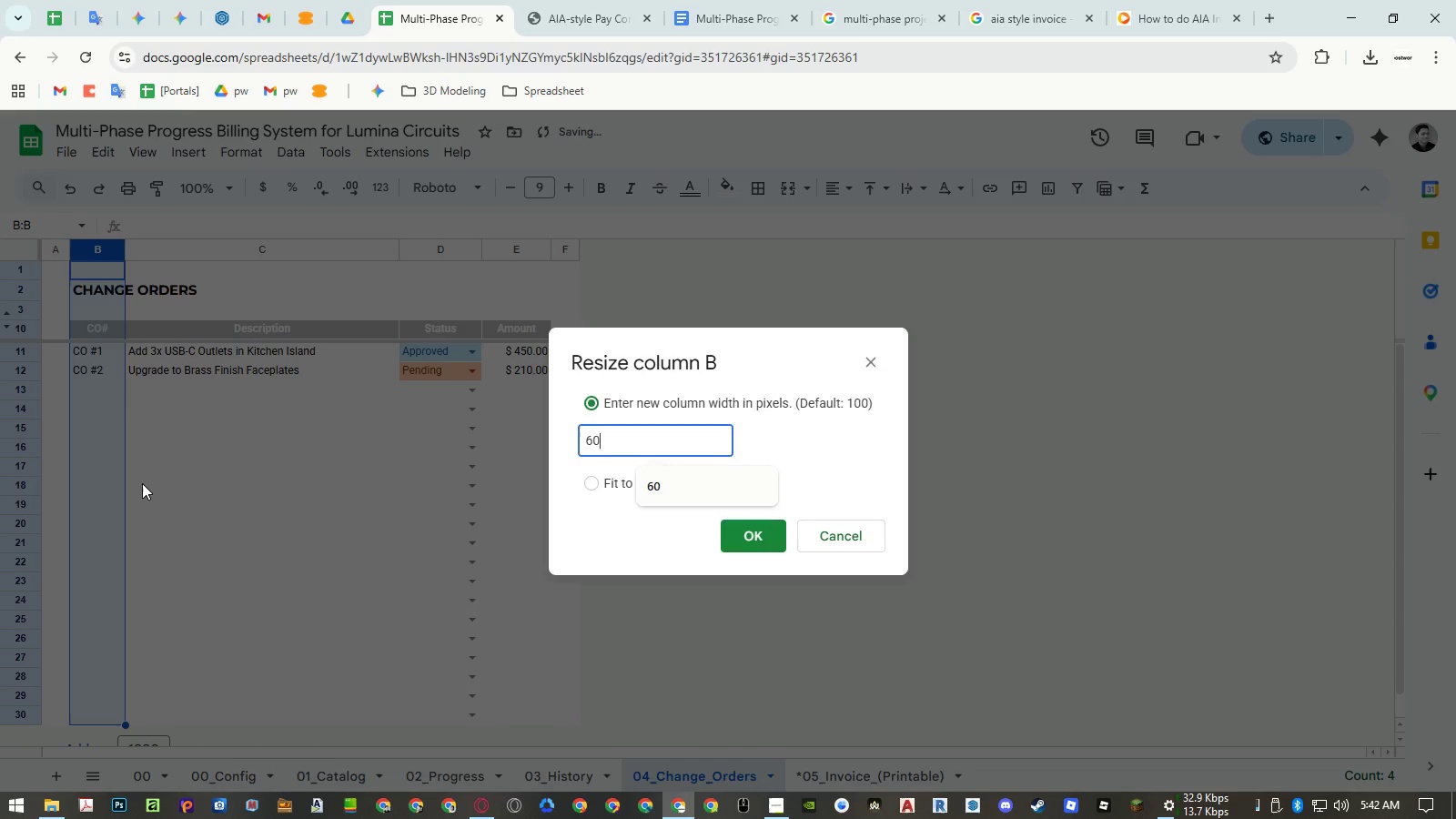 
key(NumpadEnter)
 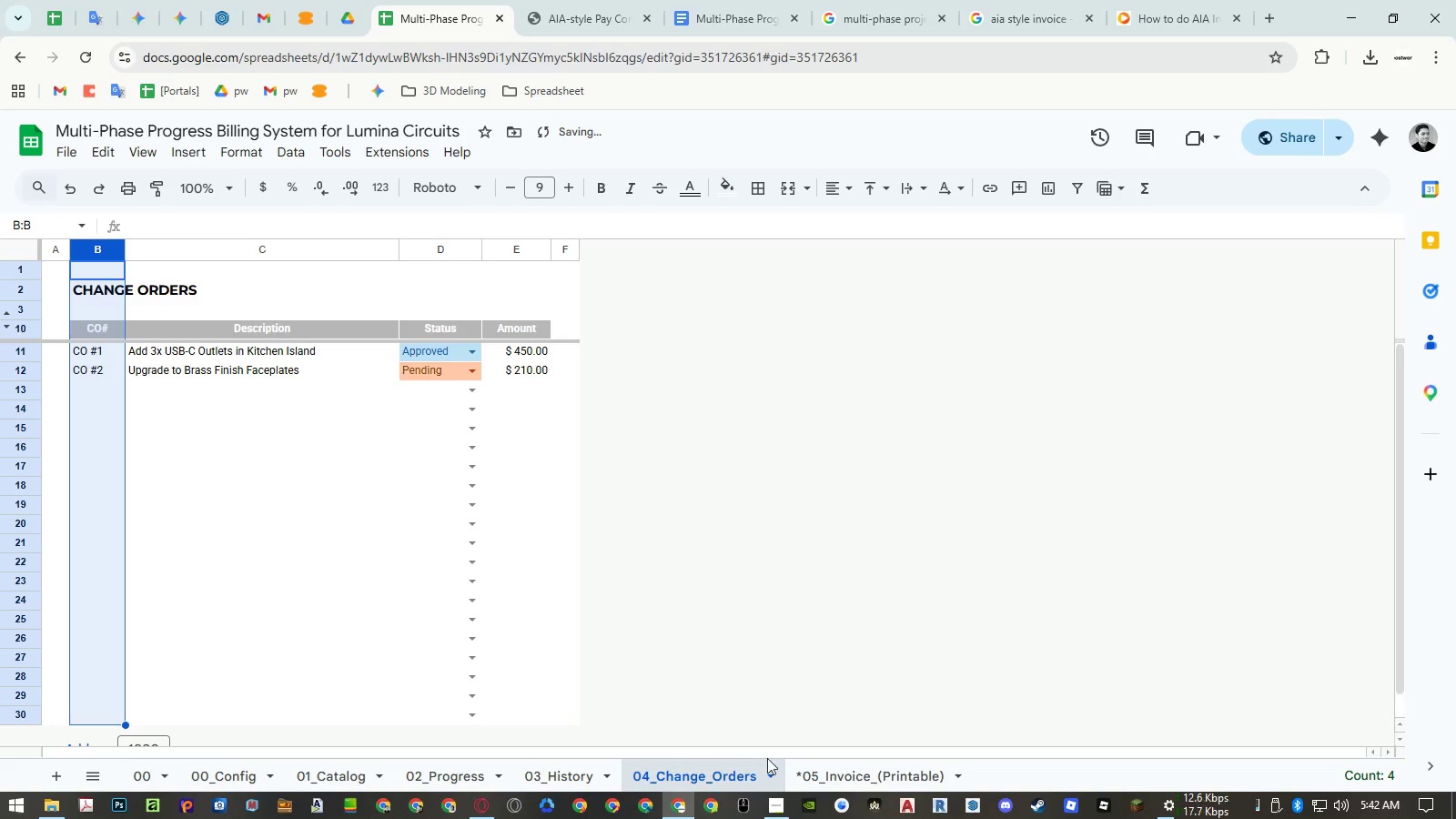 
left_click([840, 786])
 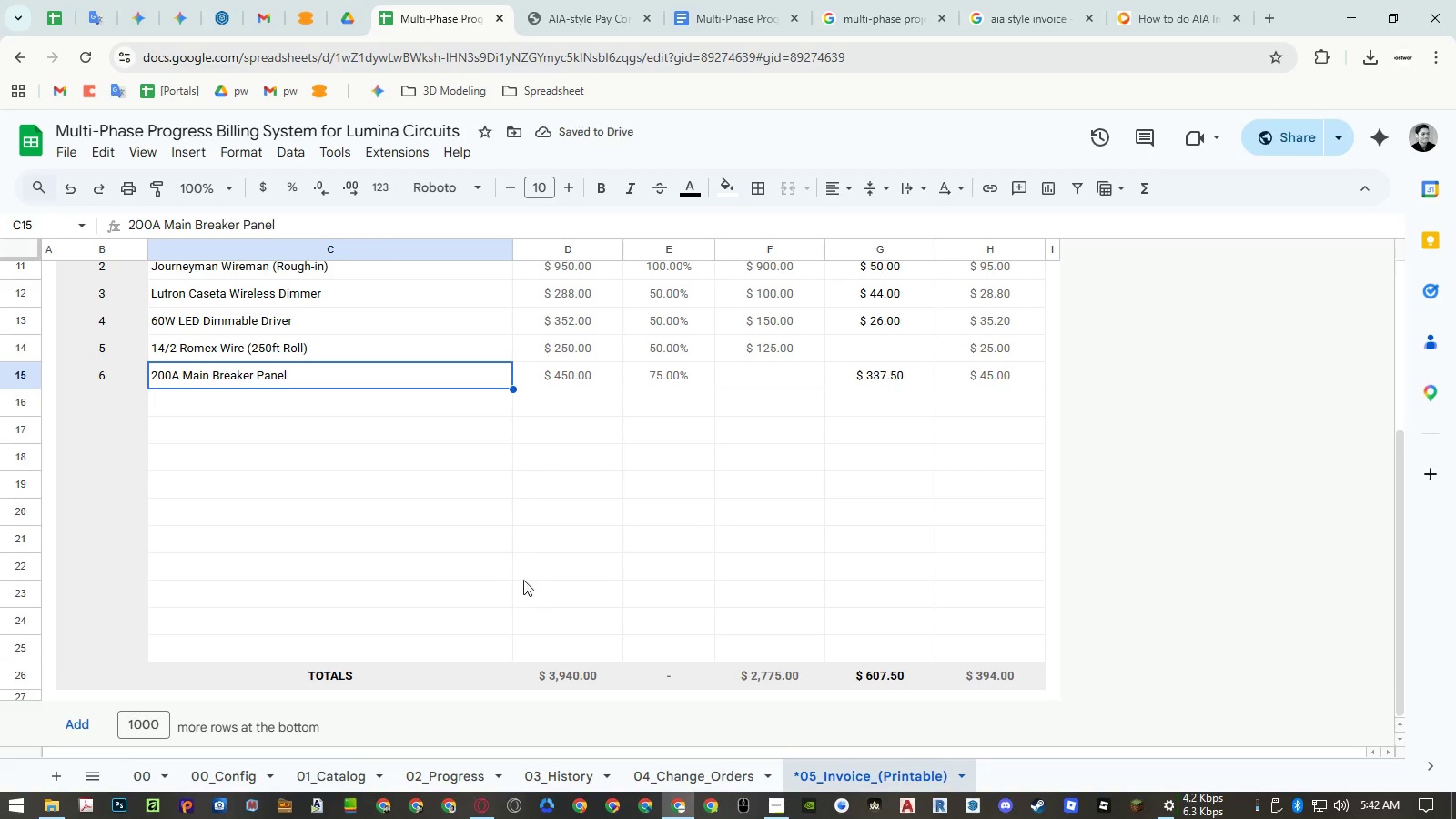 
scroll: coordinate [507, 551], scroll_direction: up, amount: 3.0
 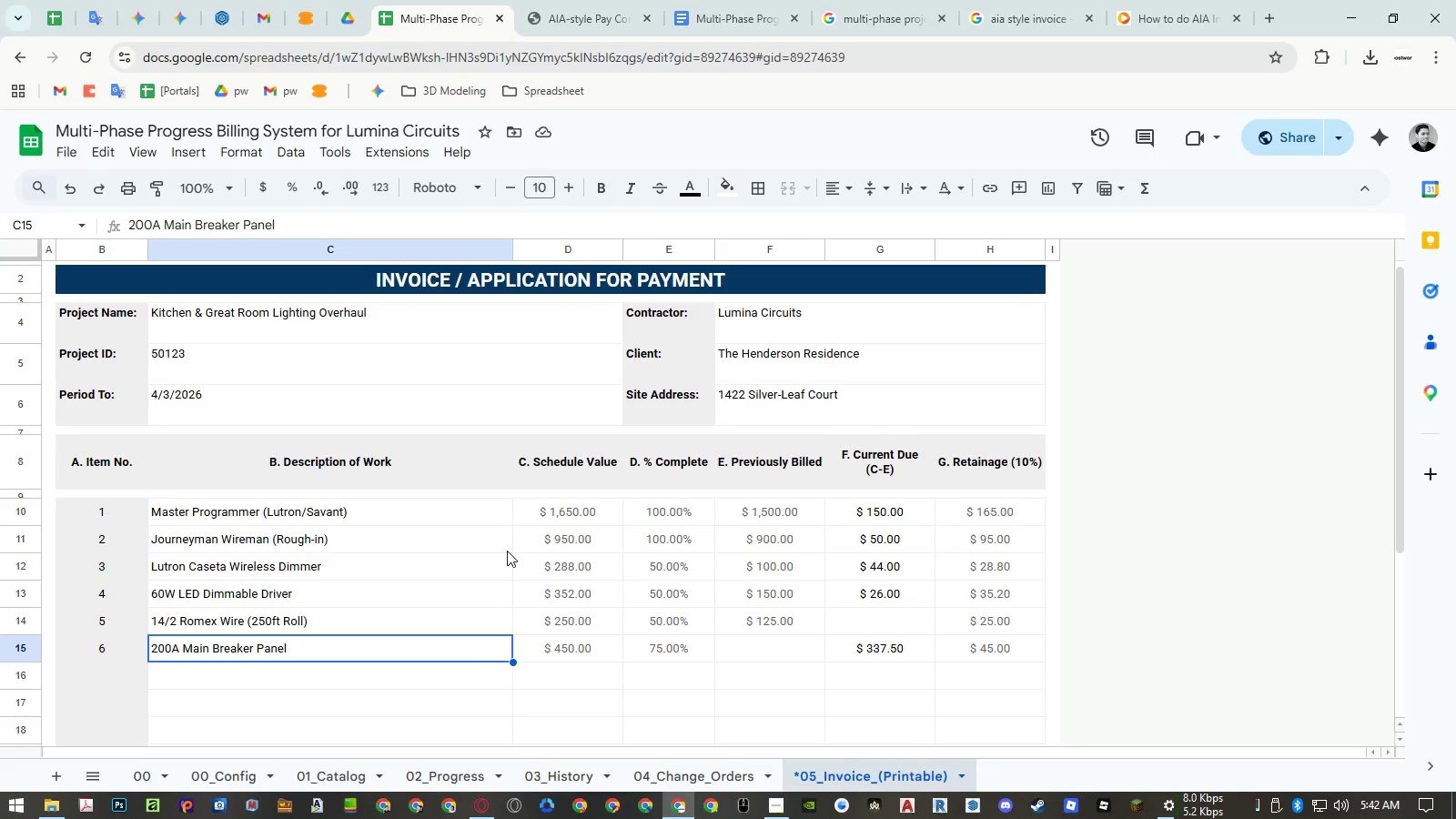 
wait(8.69)
 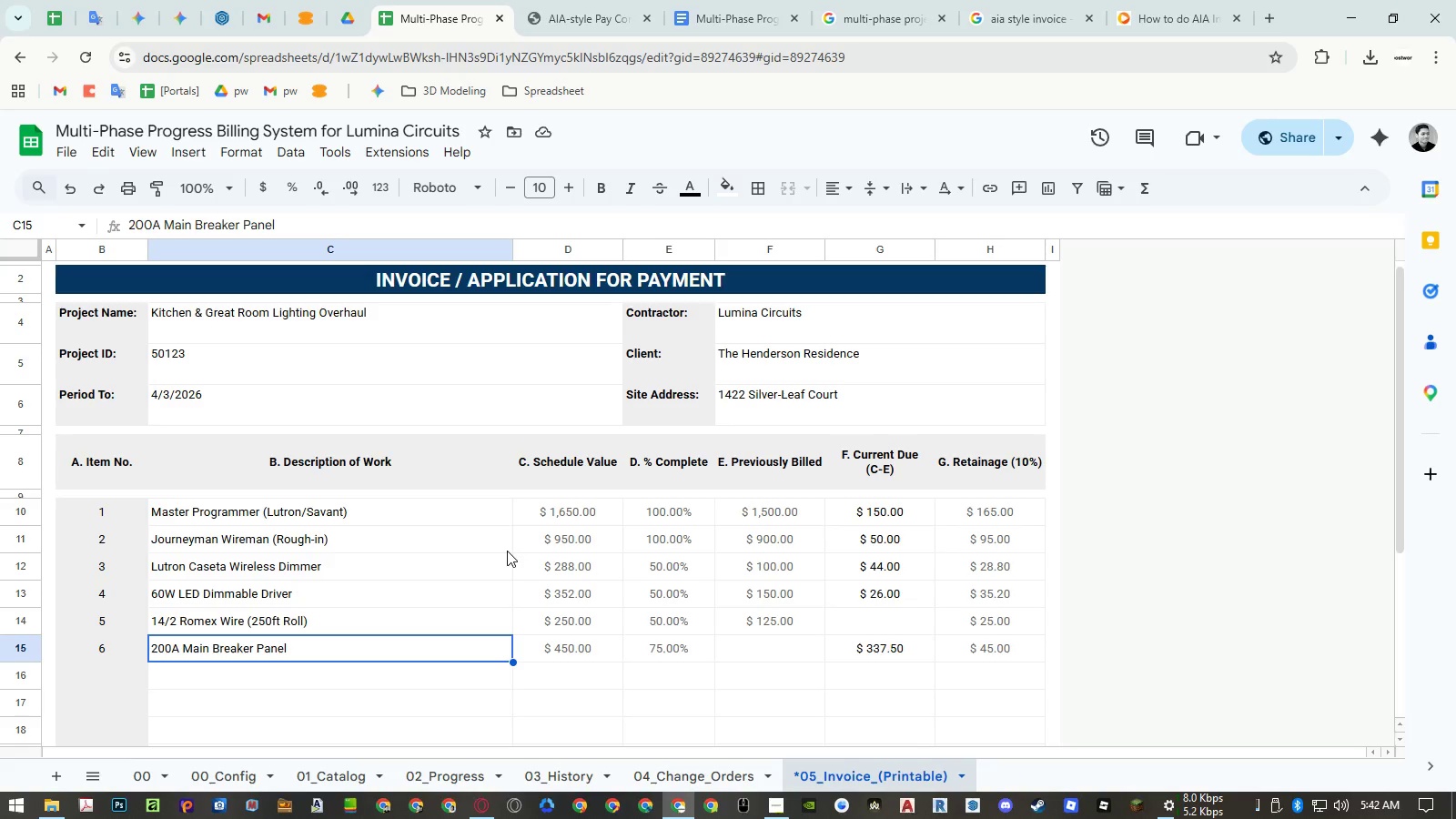 
scroll: coordinate [504, 546], scroll_direction: down, amount: 4.0
 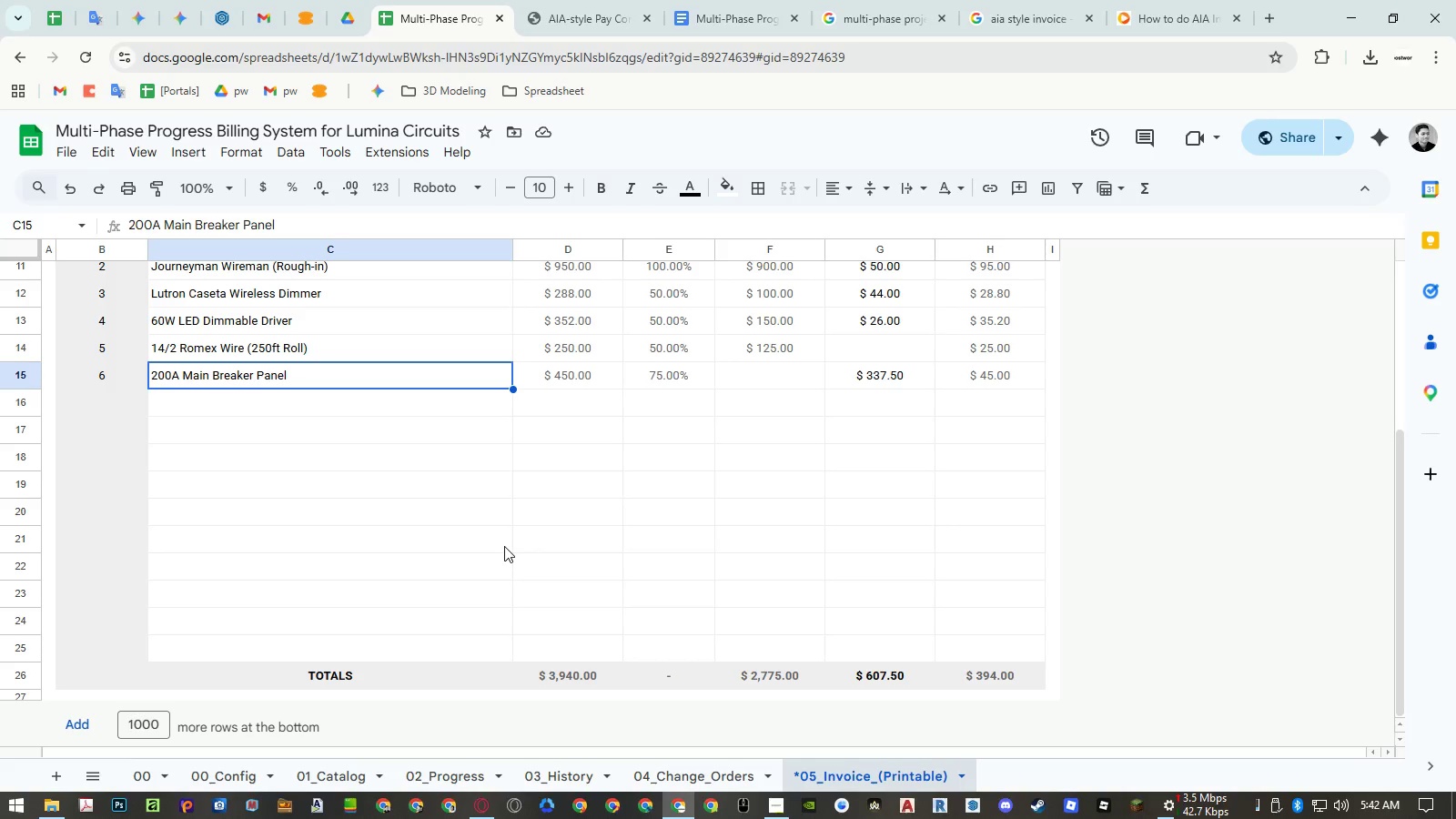 
scroll: coordinate [505, 542], scroll_direction: up, amount: 3.0
 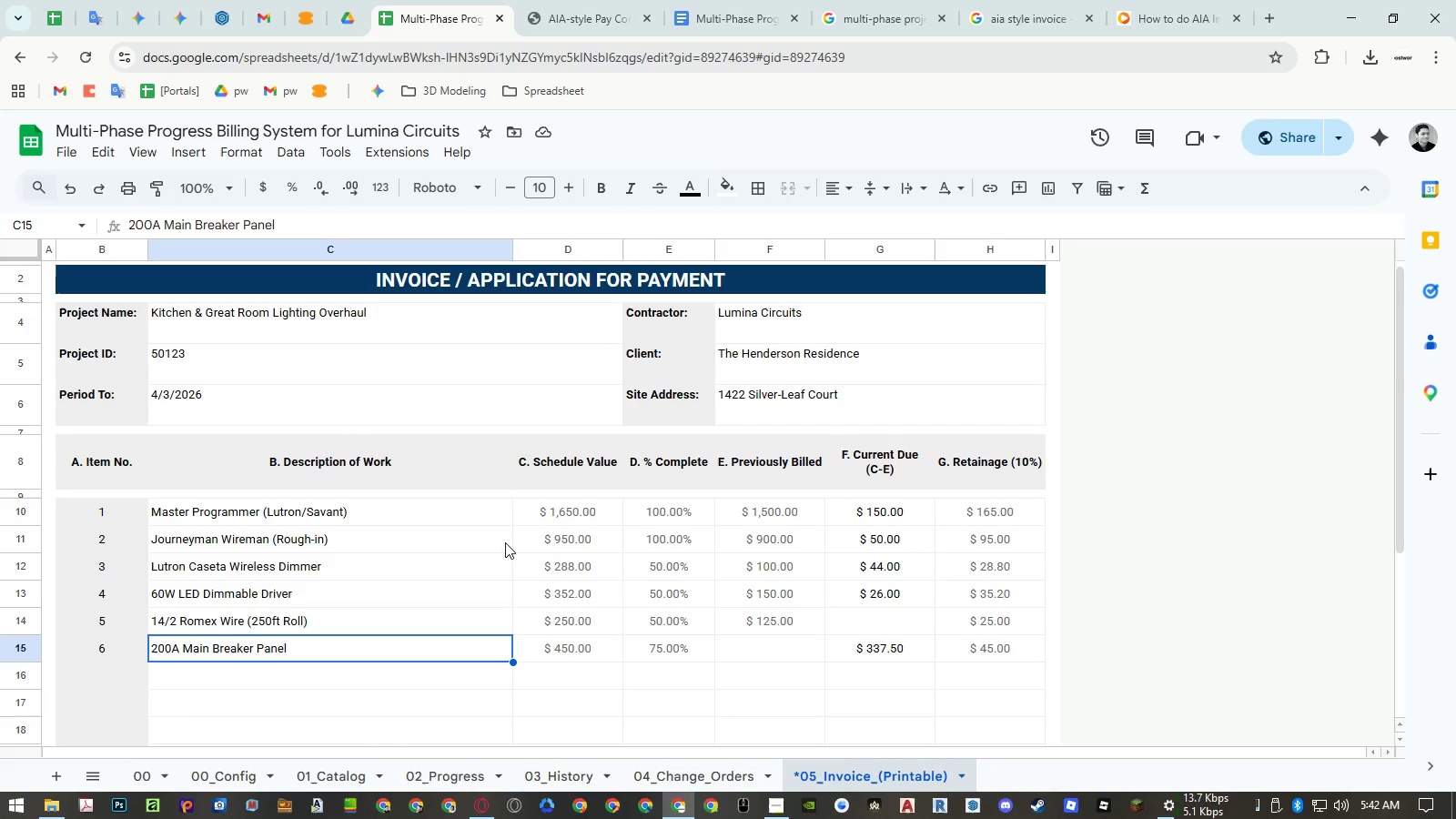 
scroll: coordinate [505, 542], scroll_direction: down, amount: 1.0
 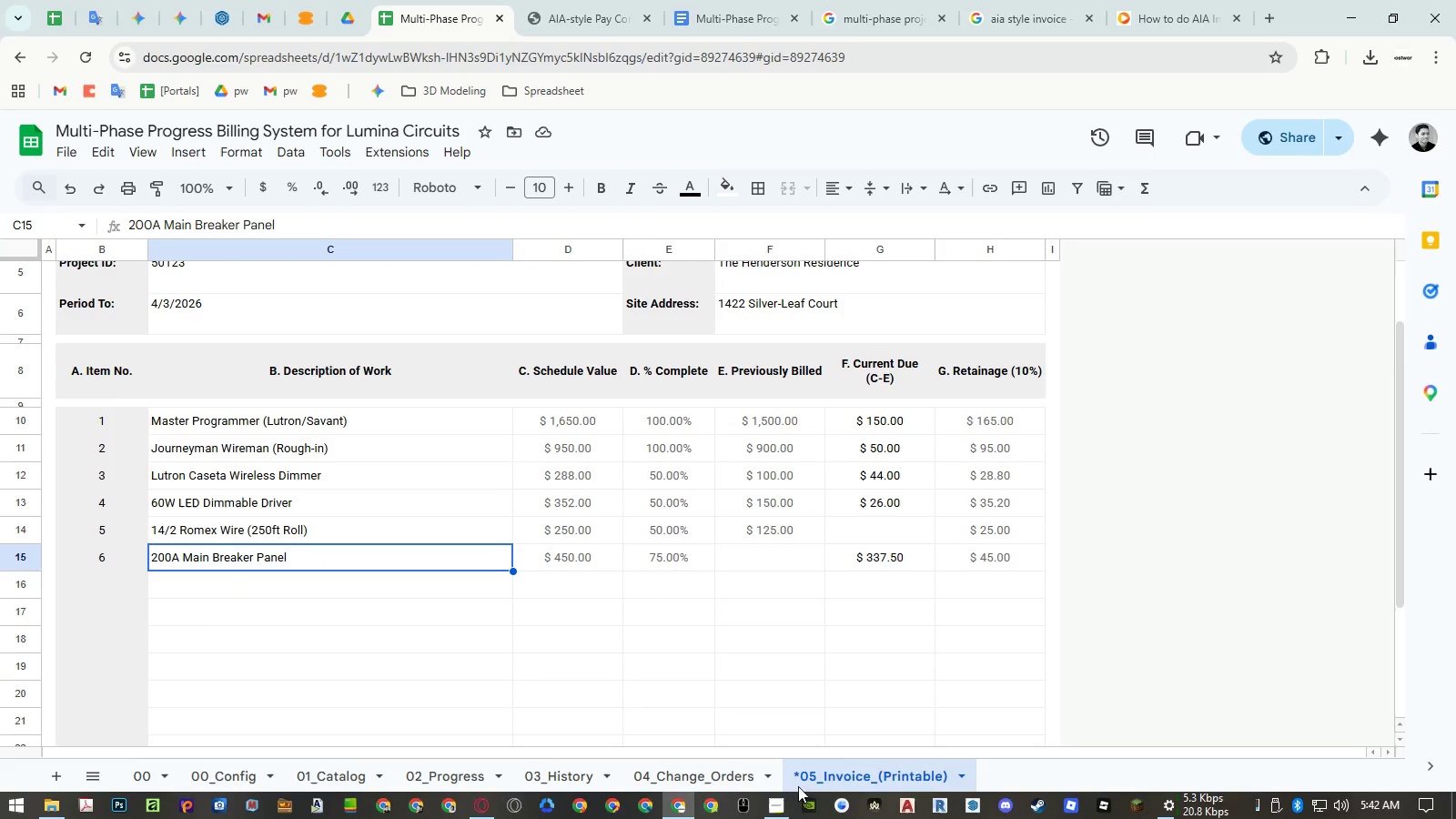 
left_click([783, 803])